 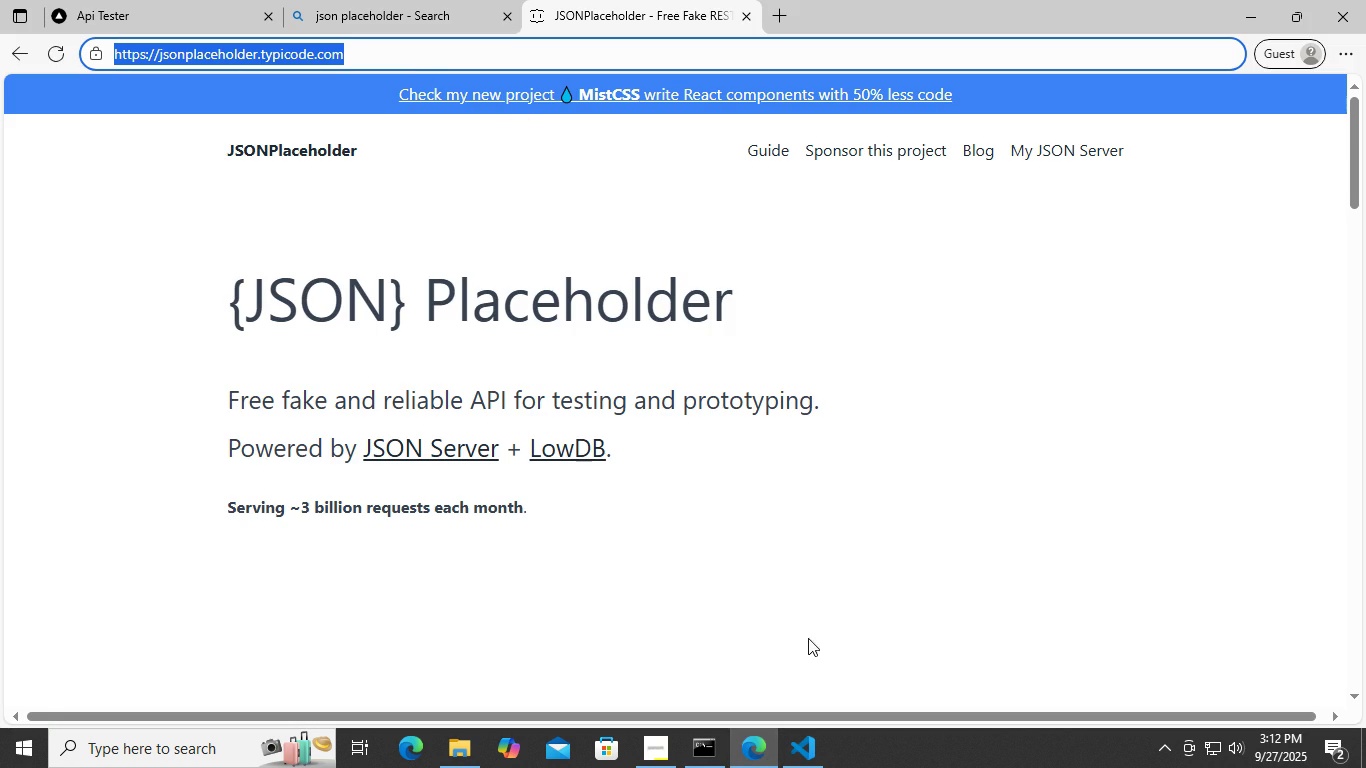 
key(Control+C)
 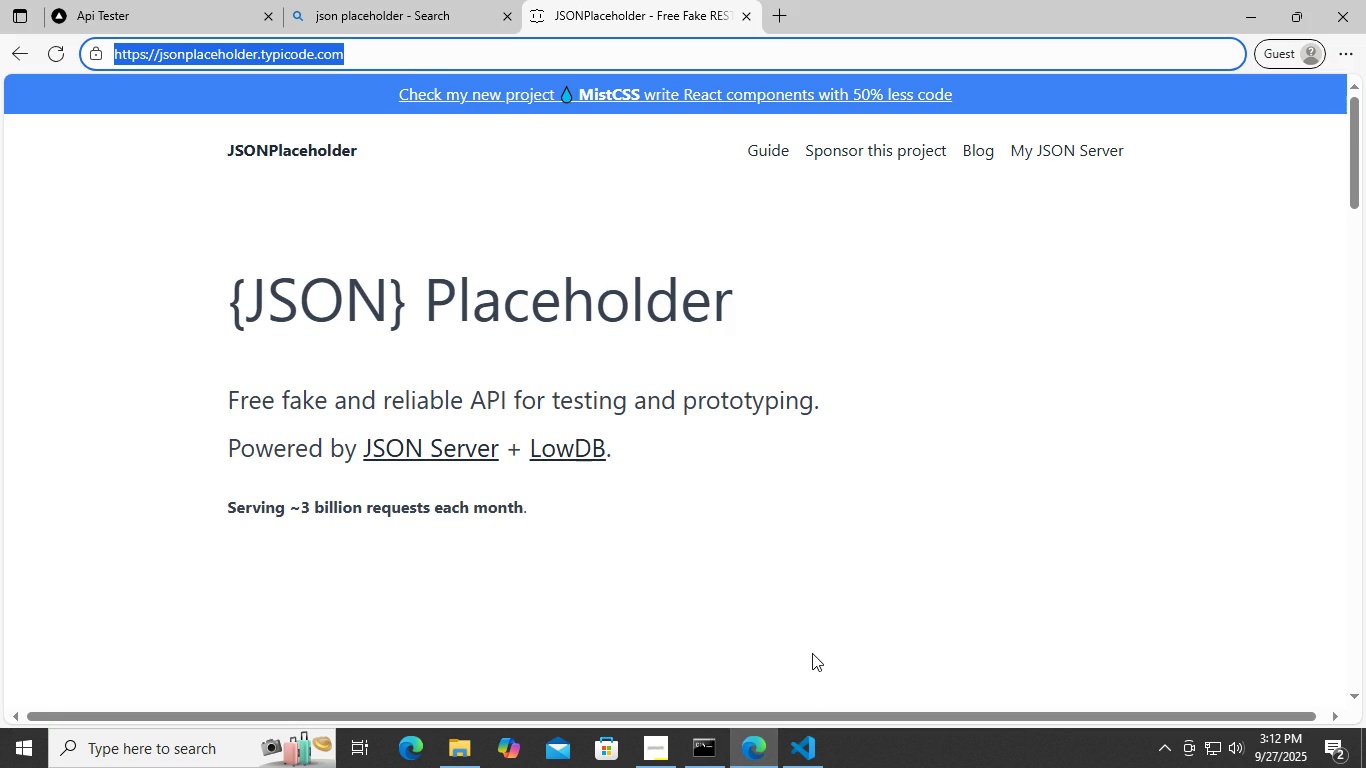 
key(Control+C)
 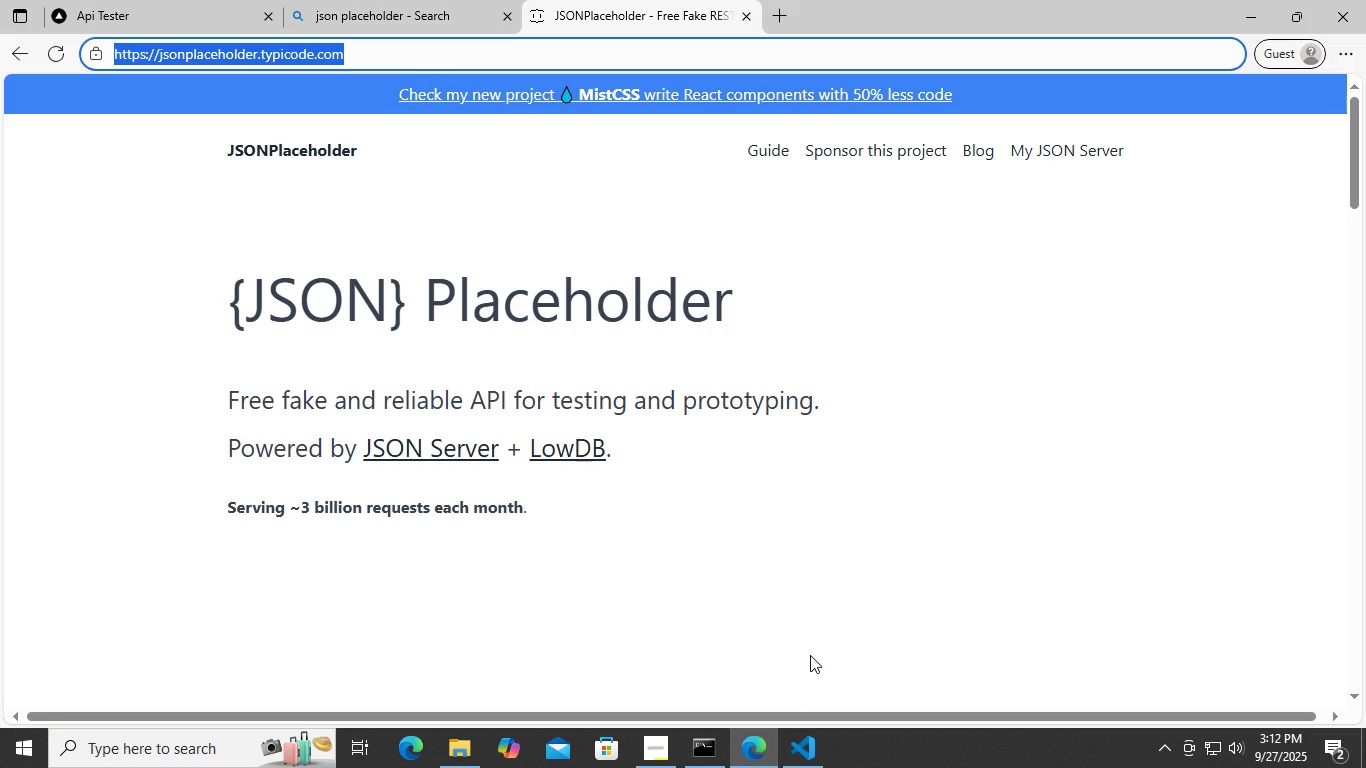 
key(Control+C)
 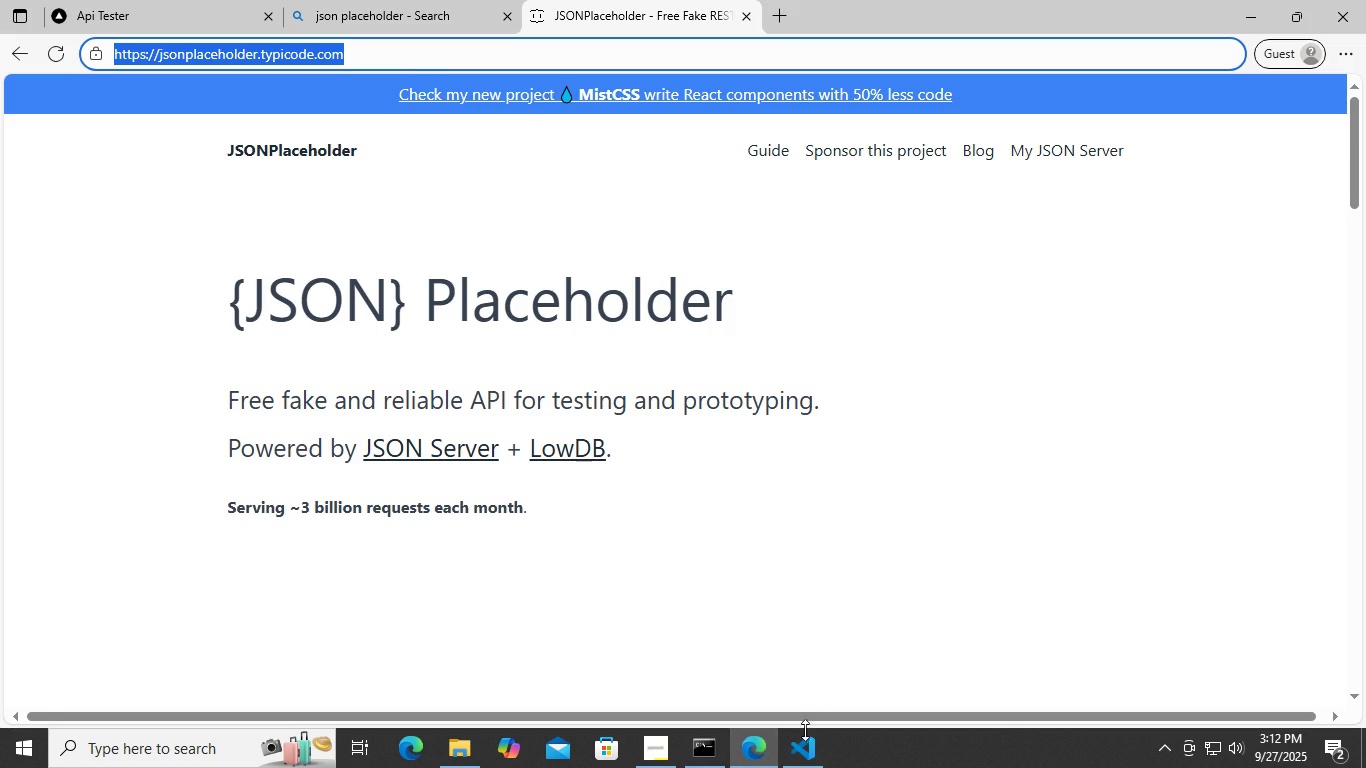 
key(Control+C)